 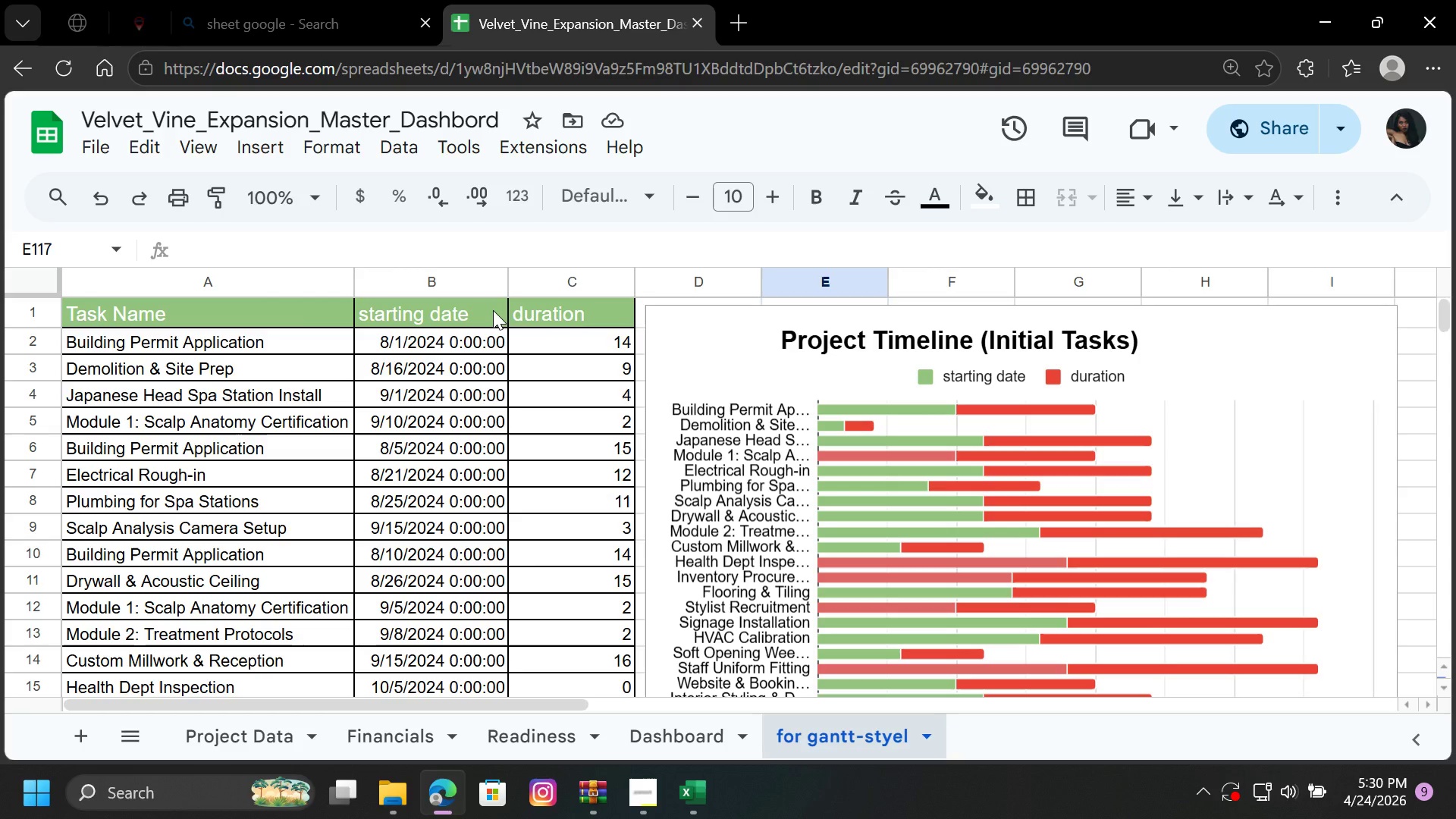 
left_click([469, 340])
 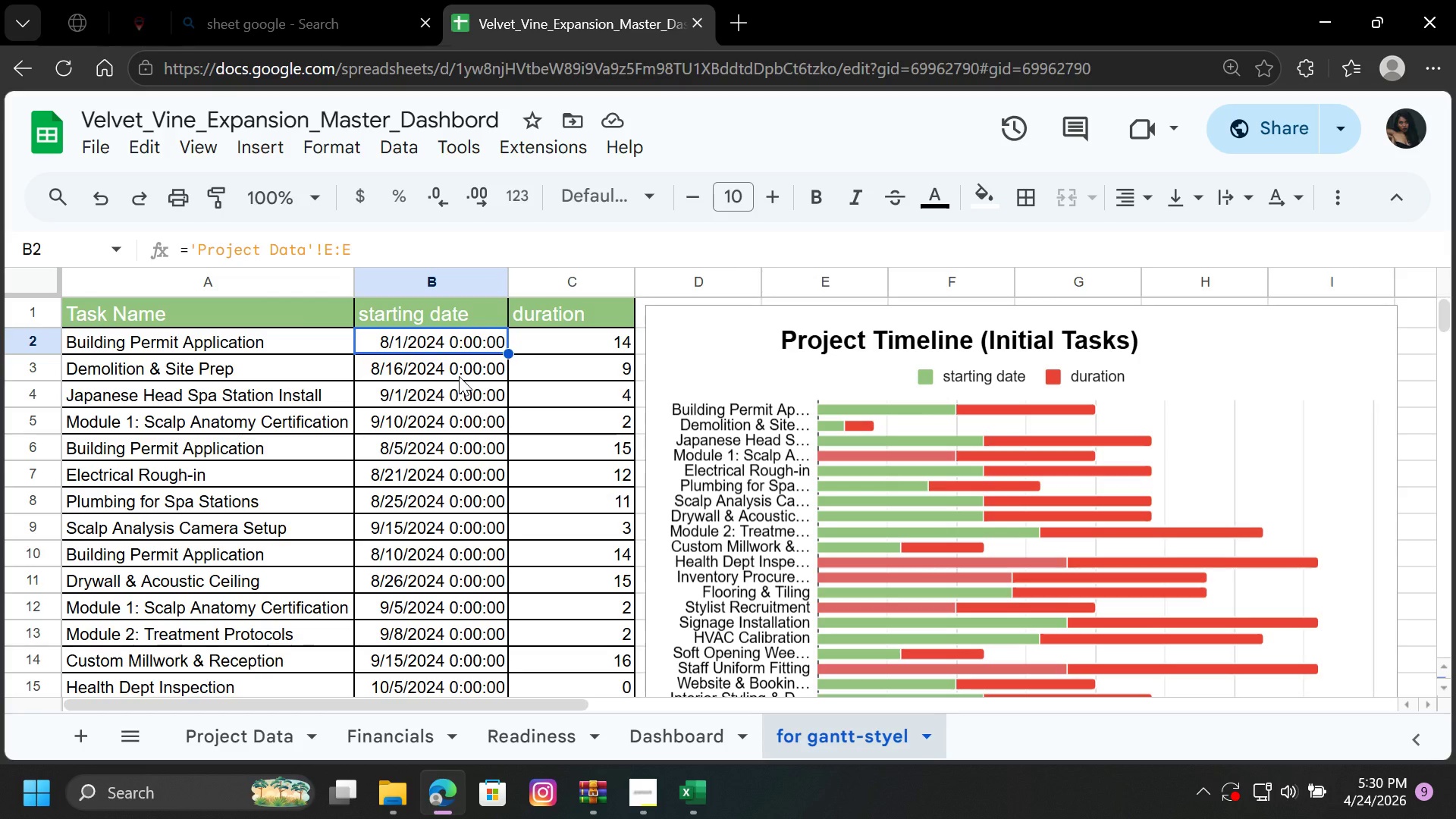 
left_click([459, 376])
 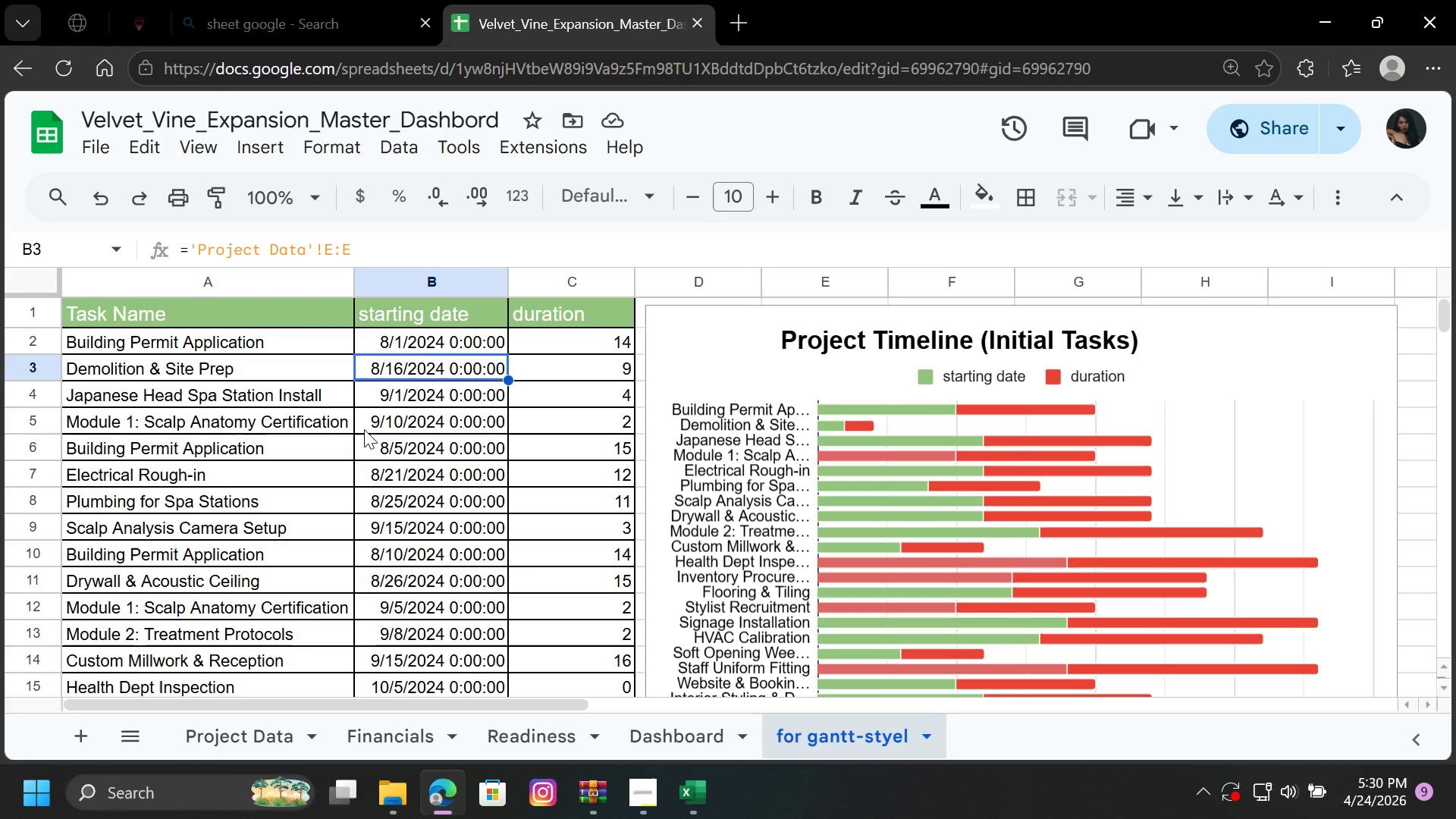 
scroll: coordinate [349, 465], scroll_direction: down, amount: 17.0
 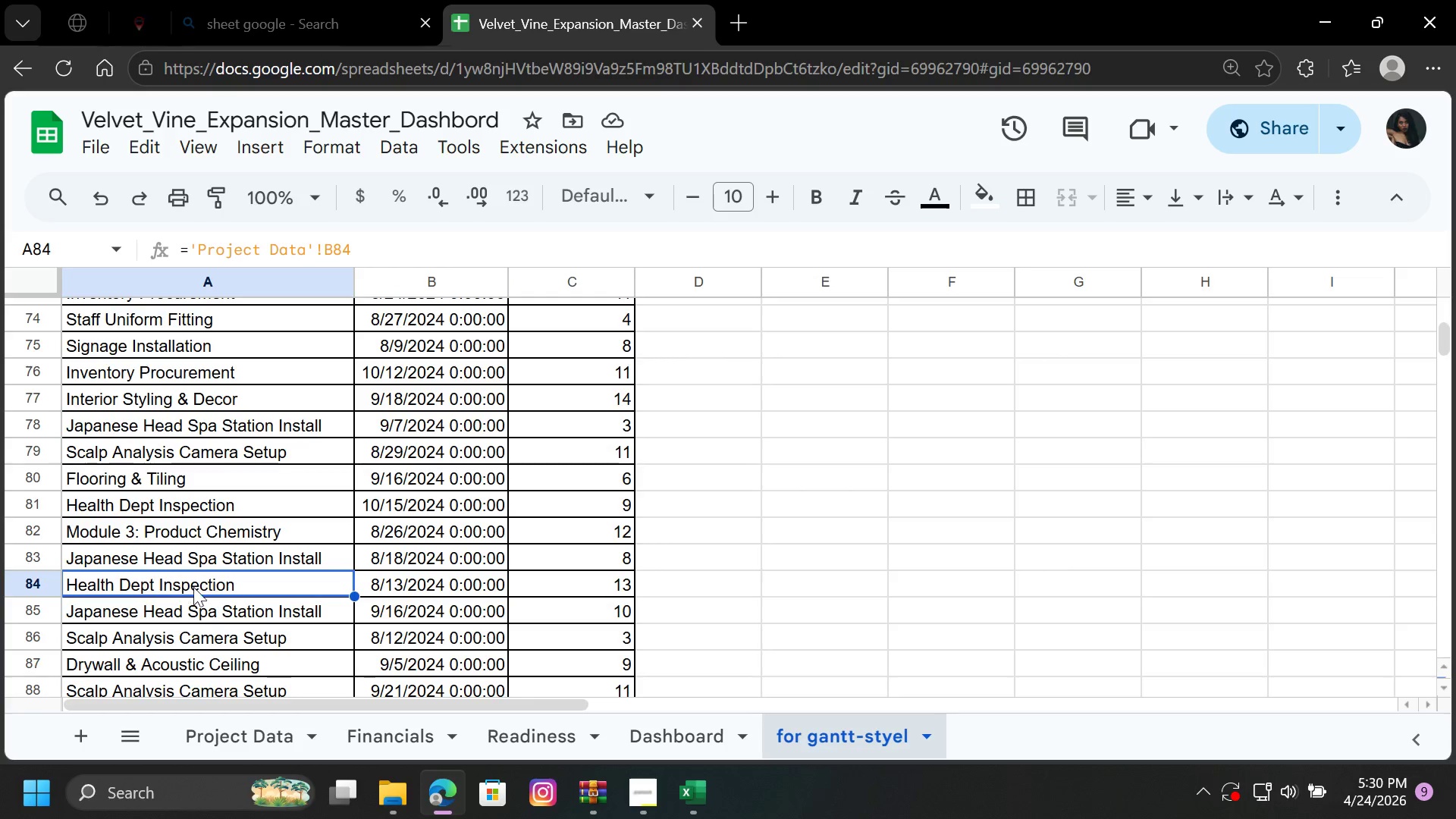 
left_click_drag(start_coordinate=[300, 582], to_coordinate=[560, 581])
 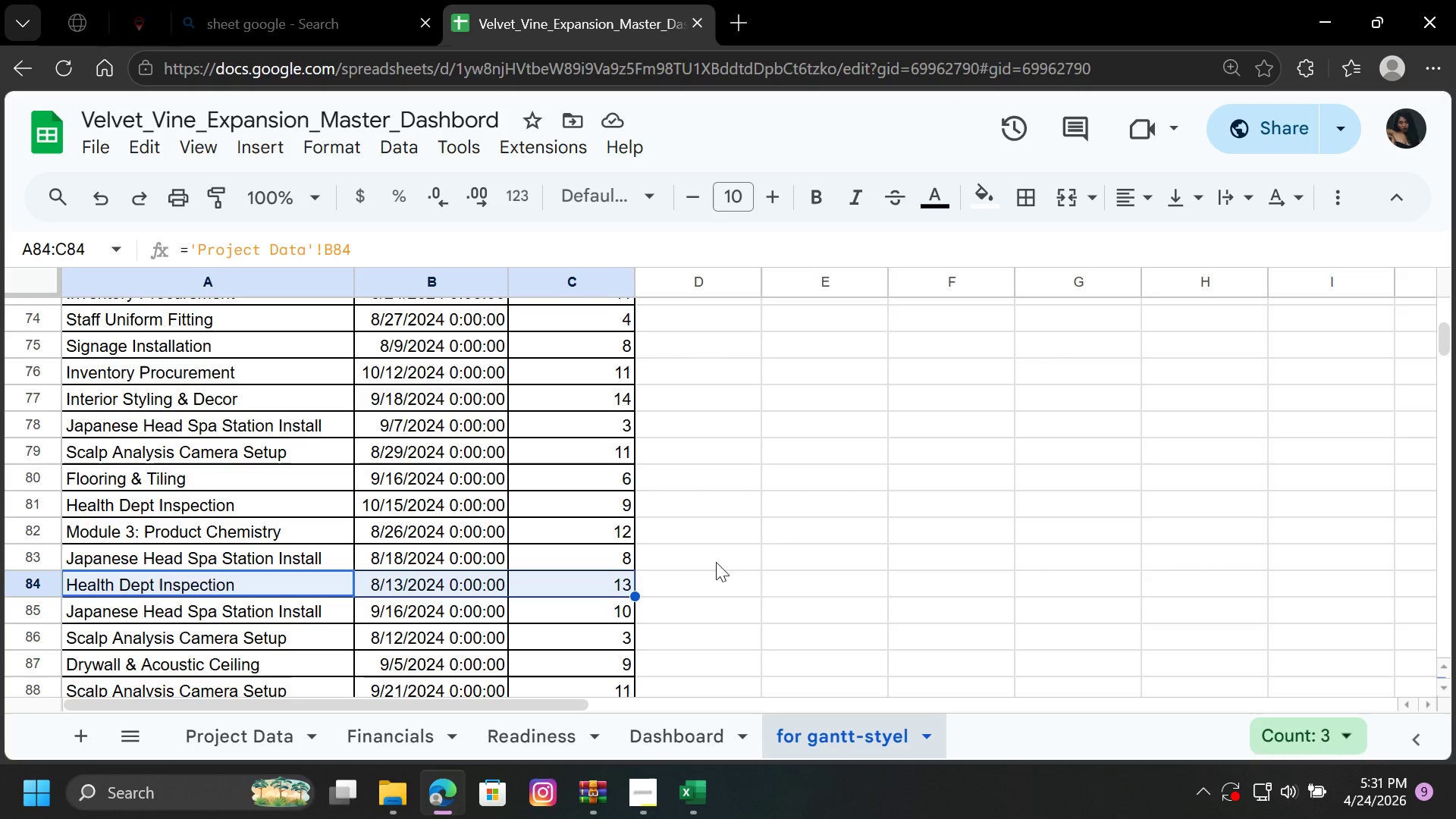 
left_click([756, 552])
 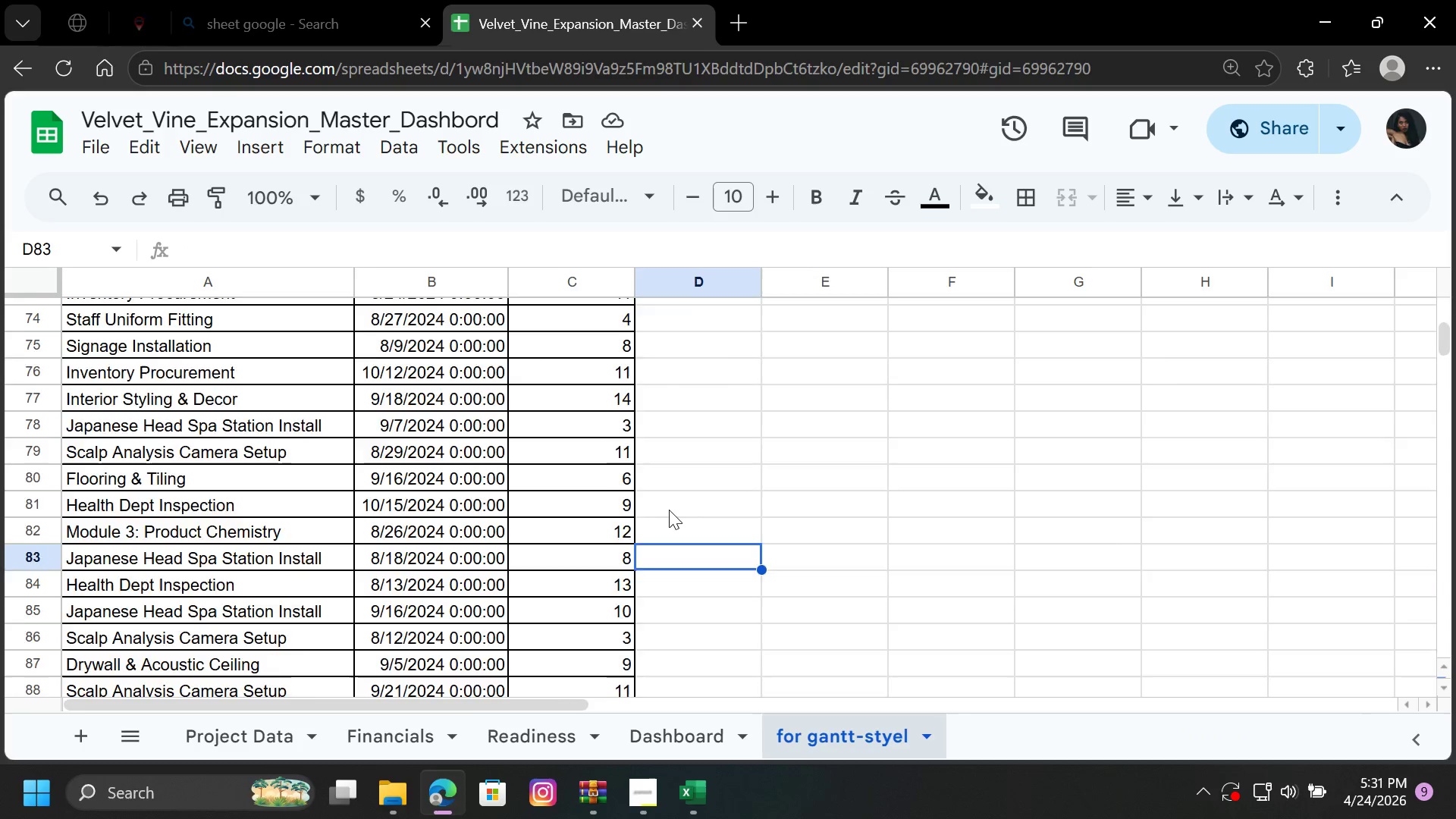 
scroll: coordinate [667, 483], scroll_direction: up, amount: 19.0
 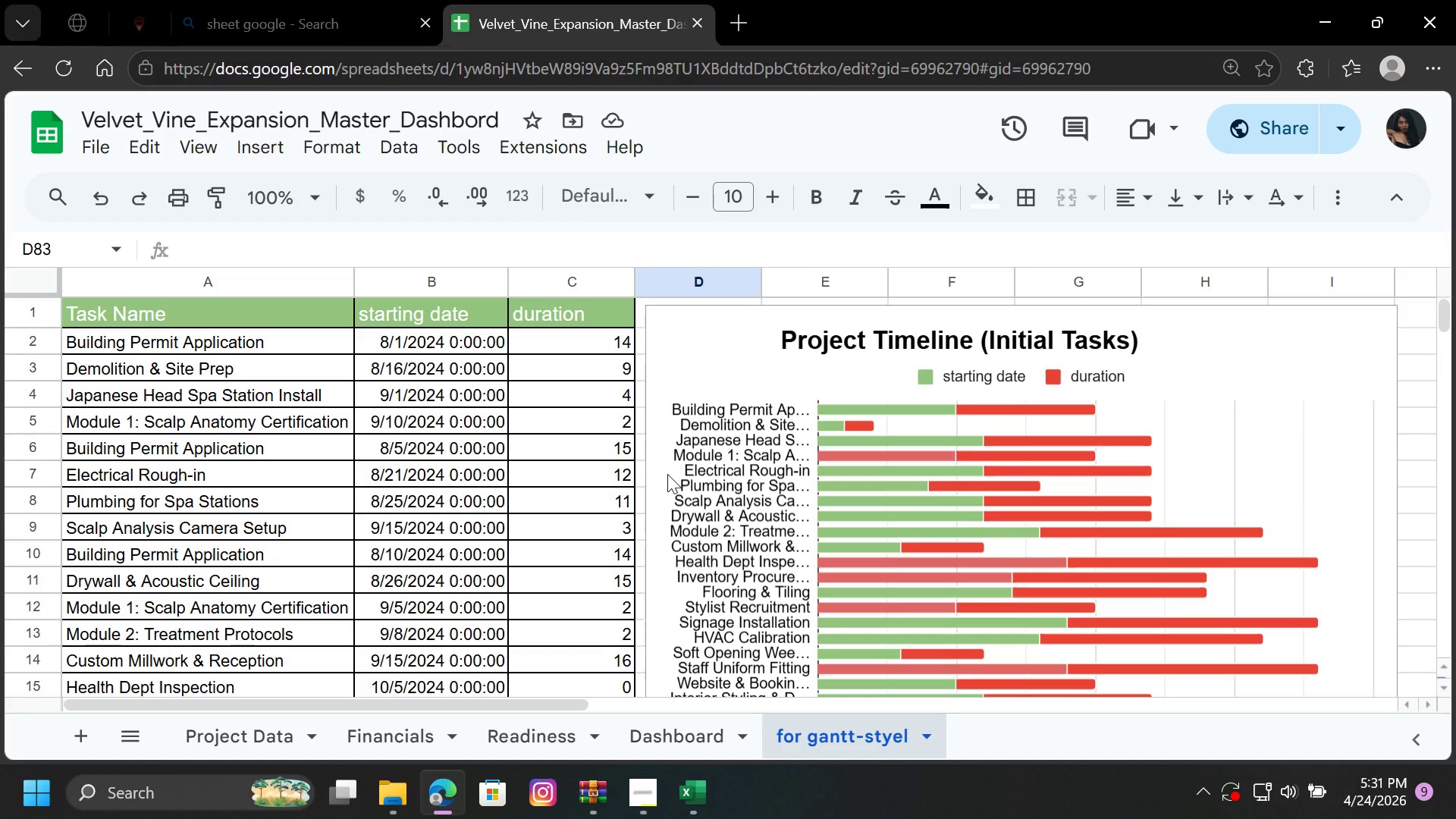 
scroll: coordinate [513, 473], scroll_direction: down, amount: 3.0
 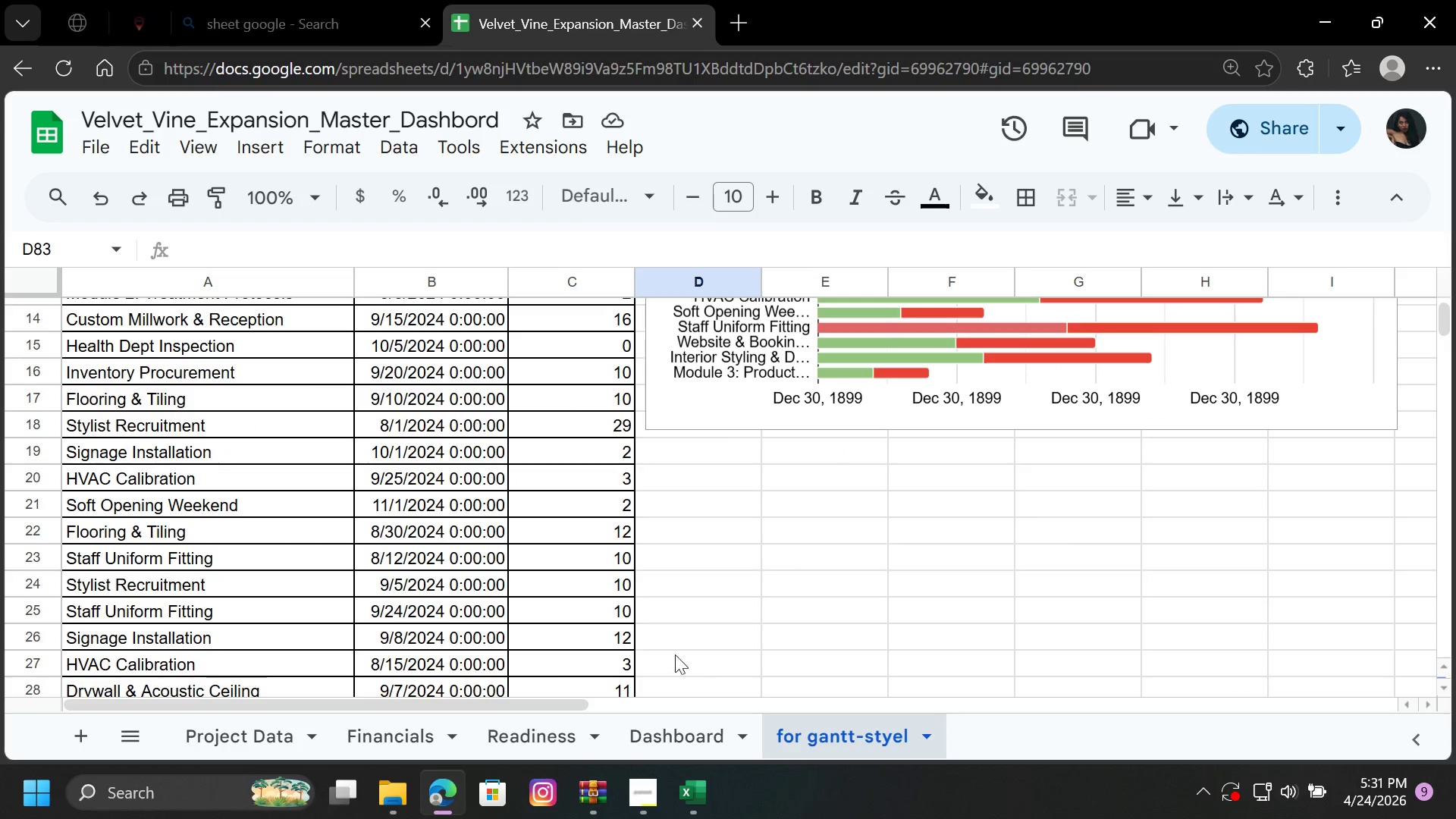 
scroll: coordinate [369, 547], scroll_direction: up, amount: 6.0
 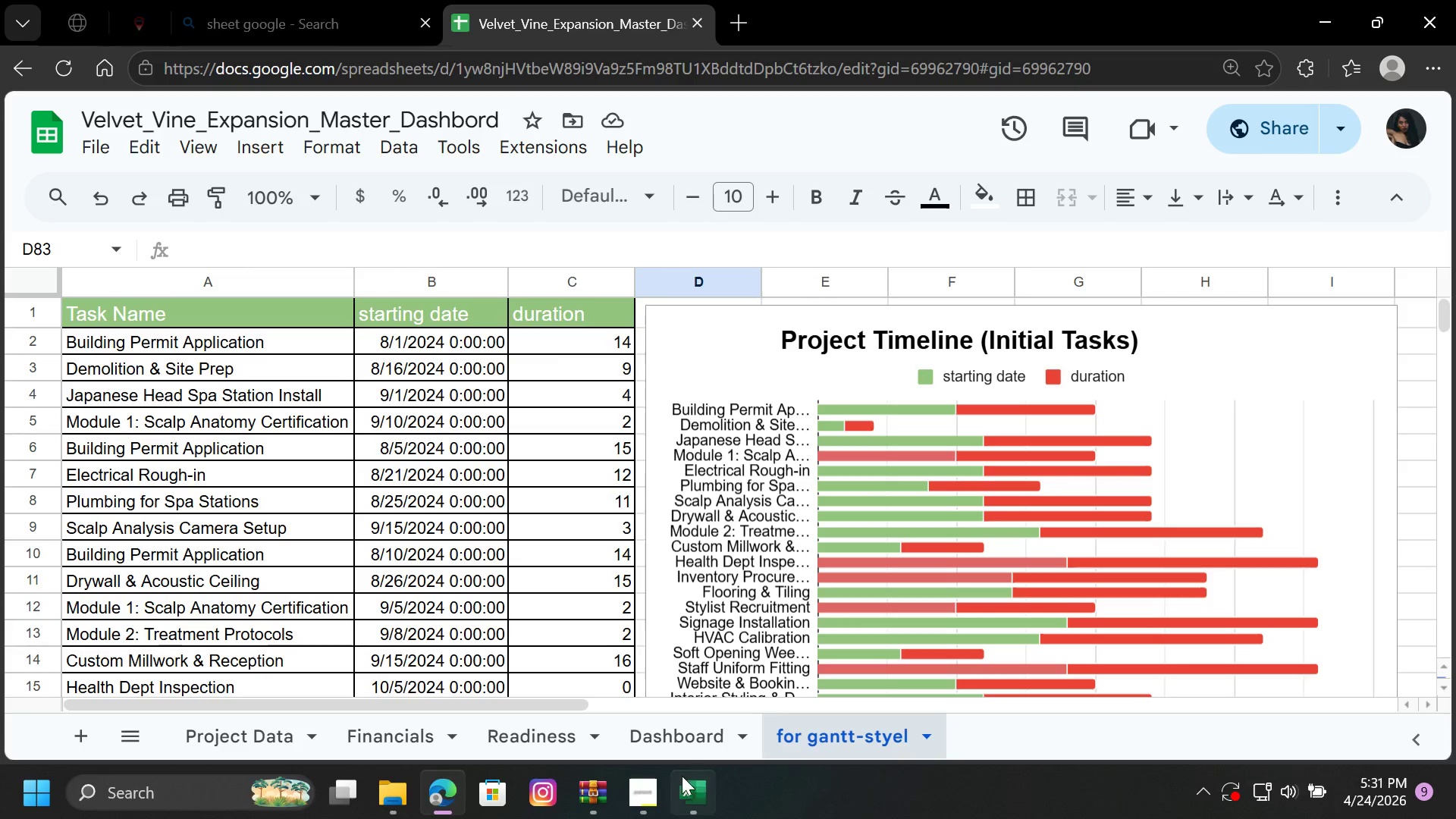 
left_click([632, 796])